 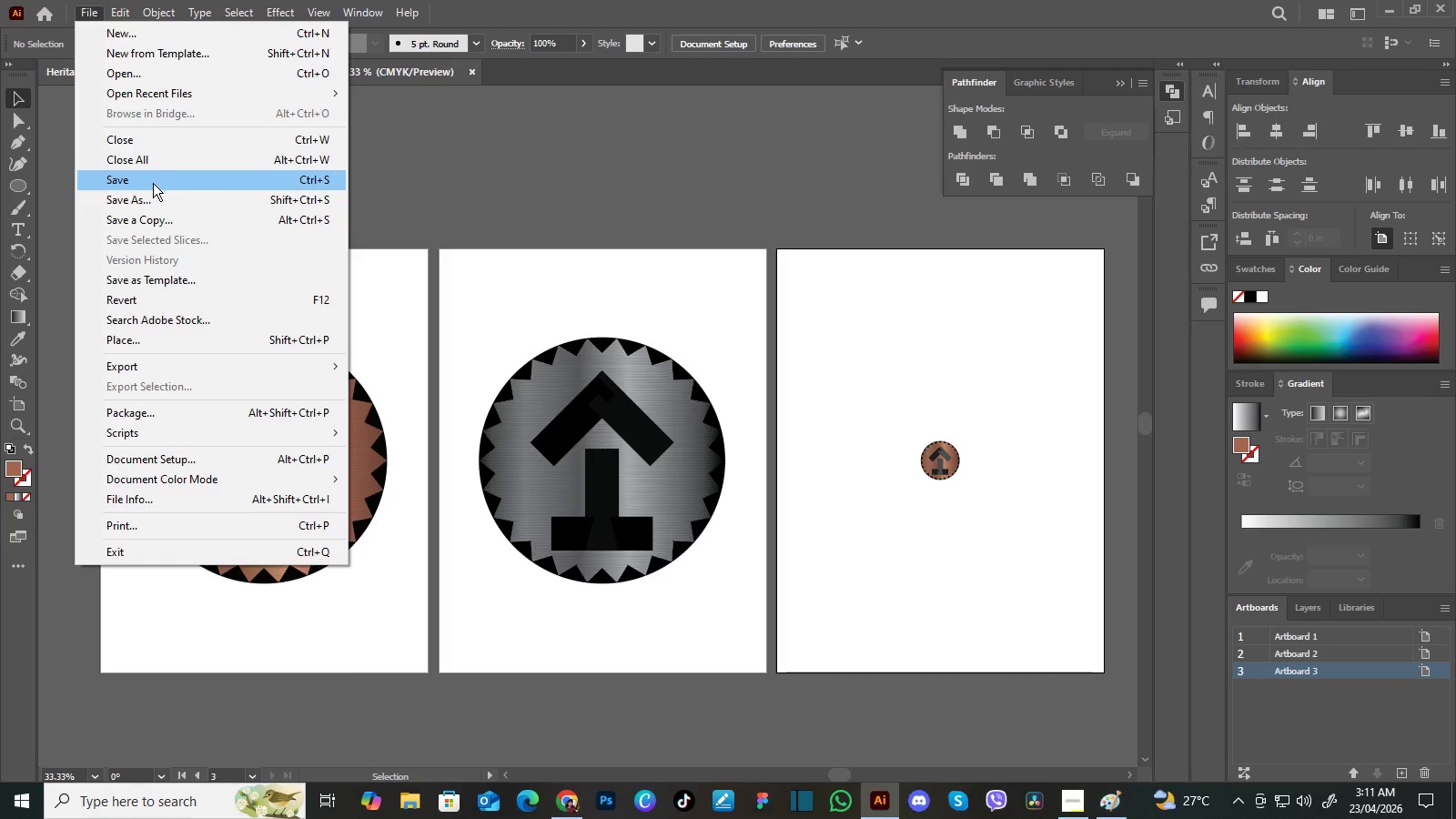 
left_click([155, 218])
 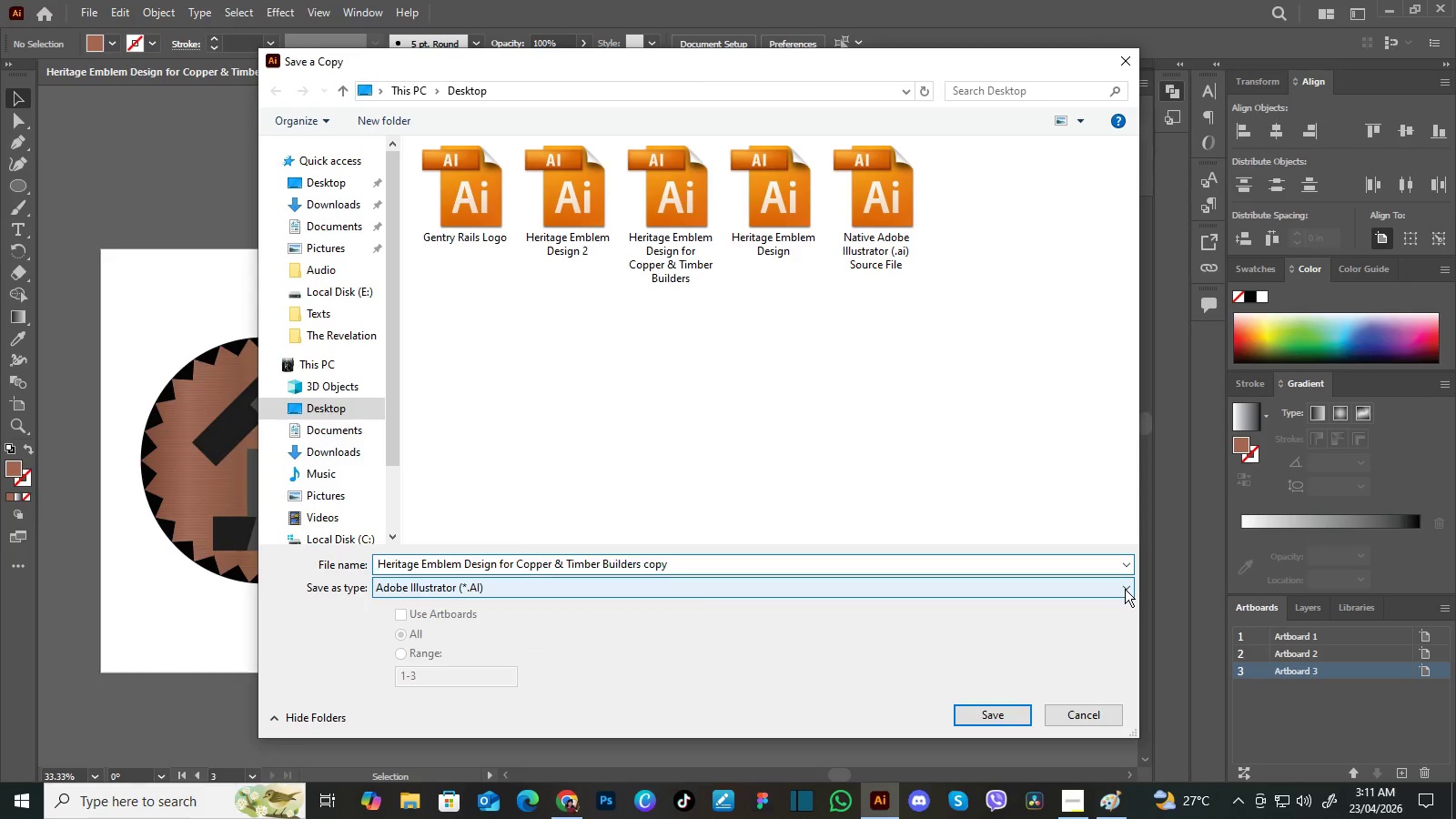 
left_click([1125, 589])
 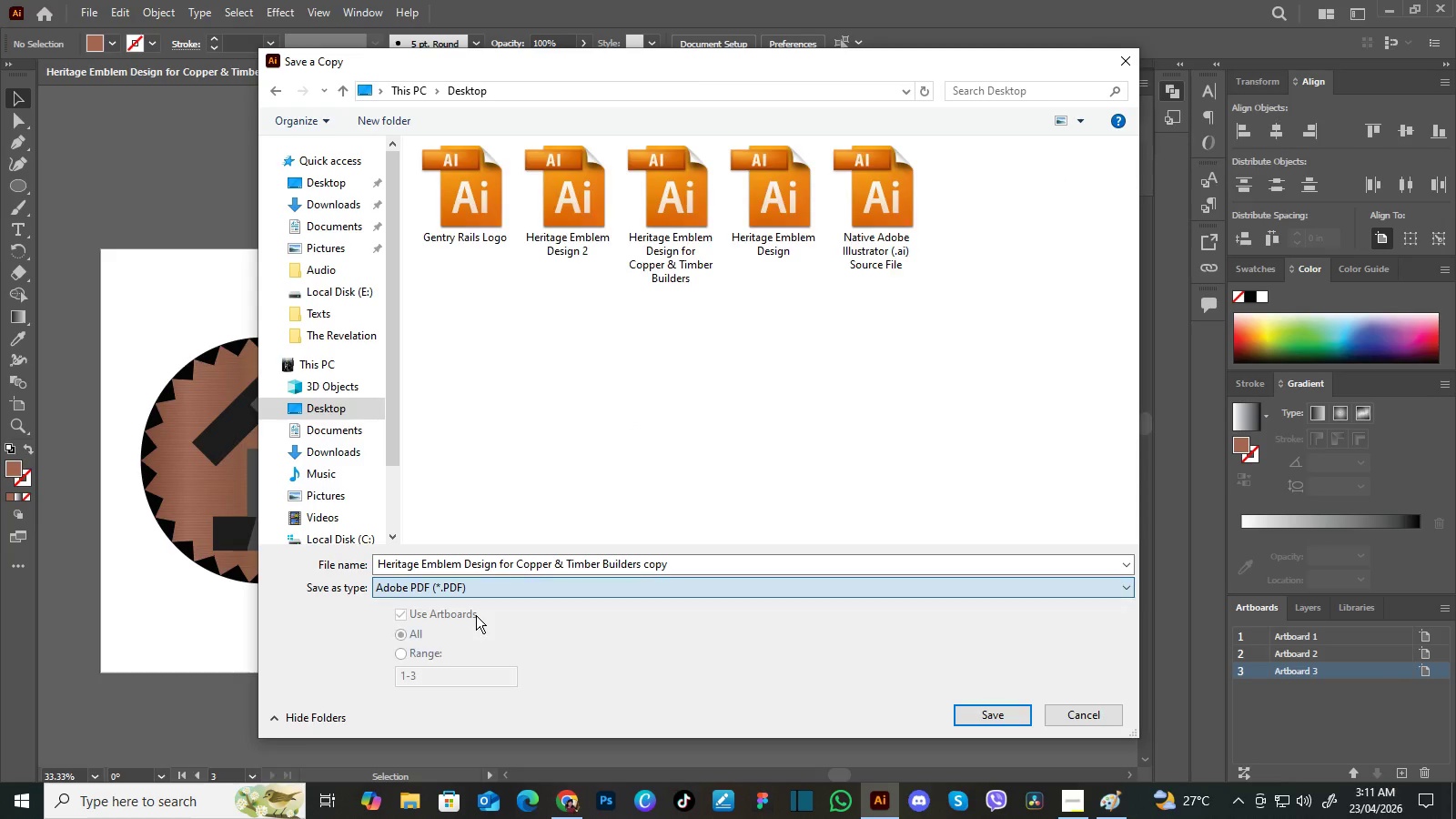 
left_click([476, 615])
 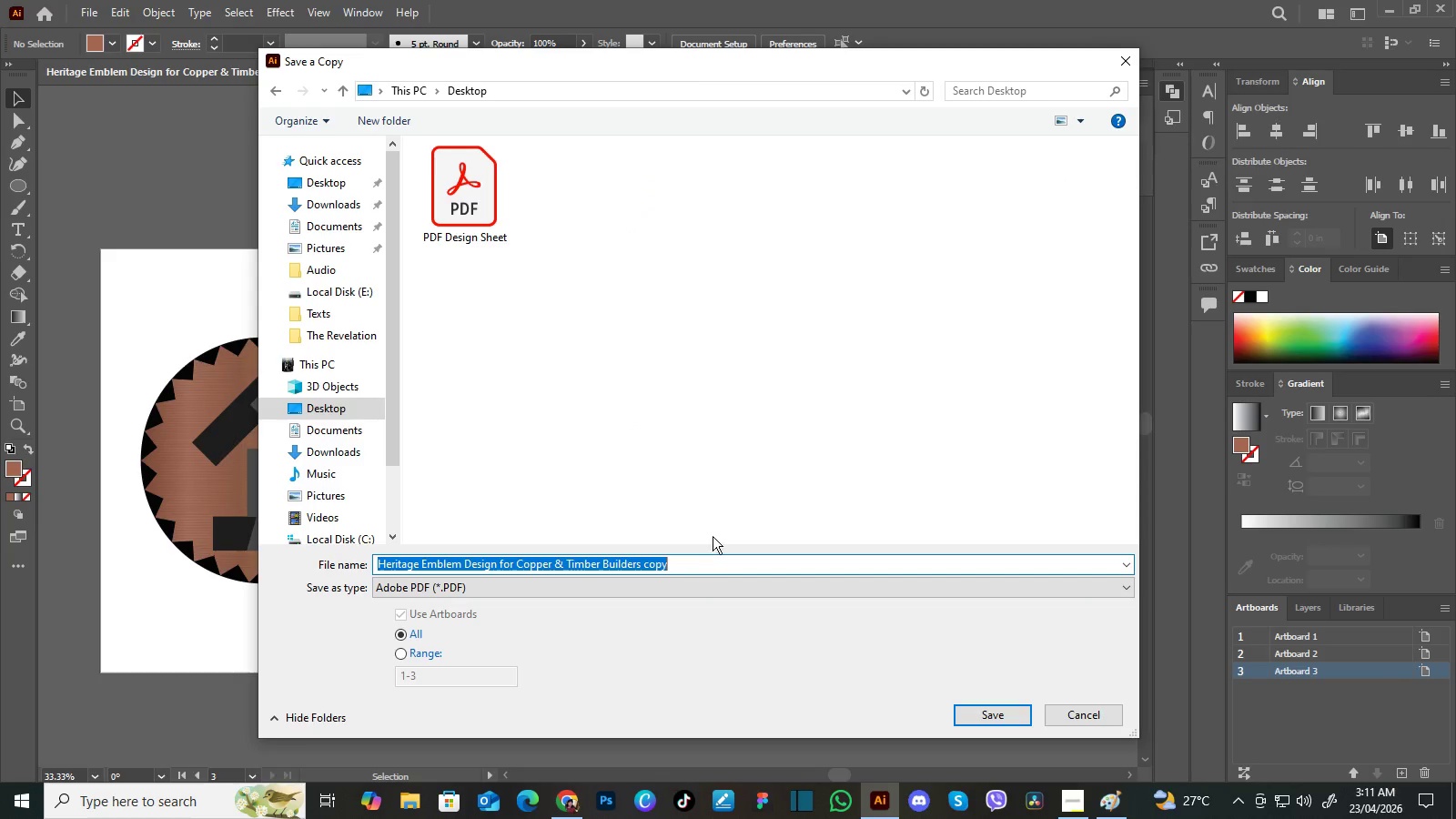 
left_click([696, 564])
 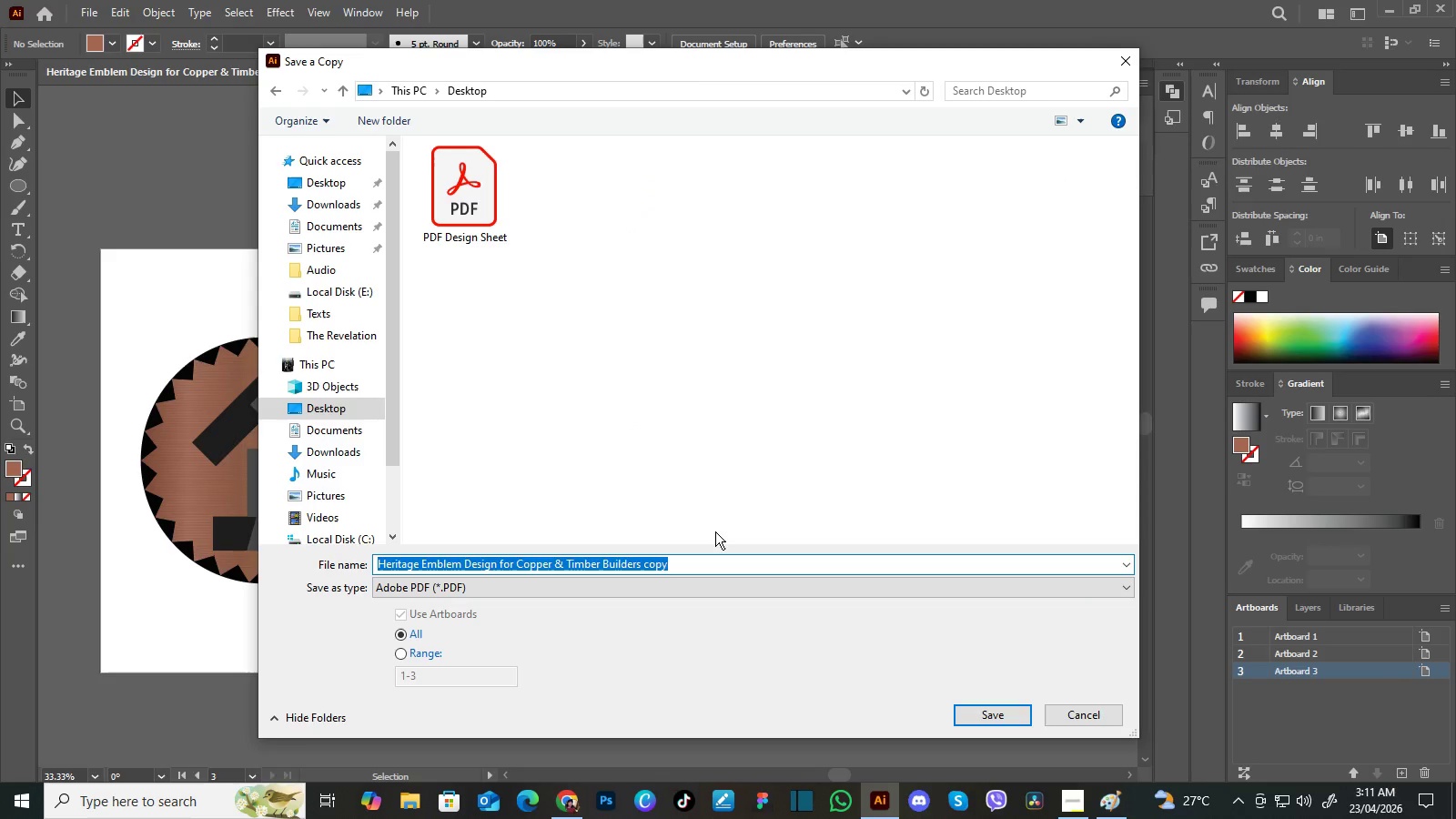 
key(Control+V)
 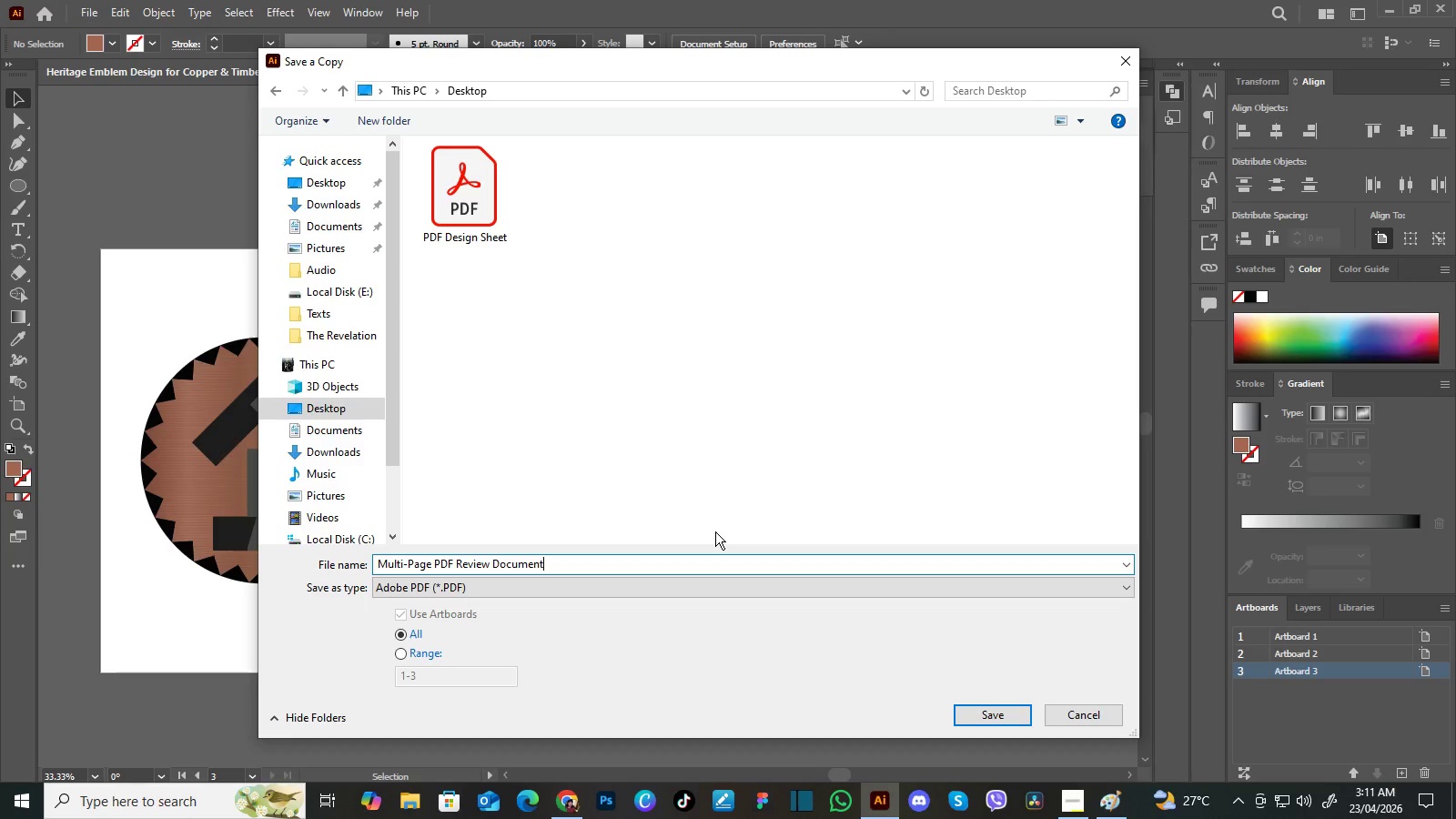 
key(Enter)